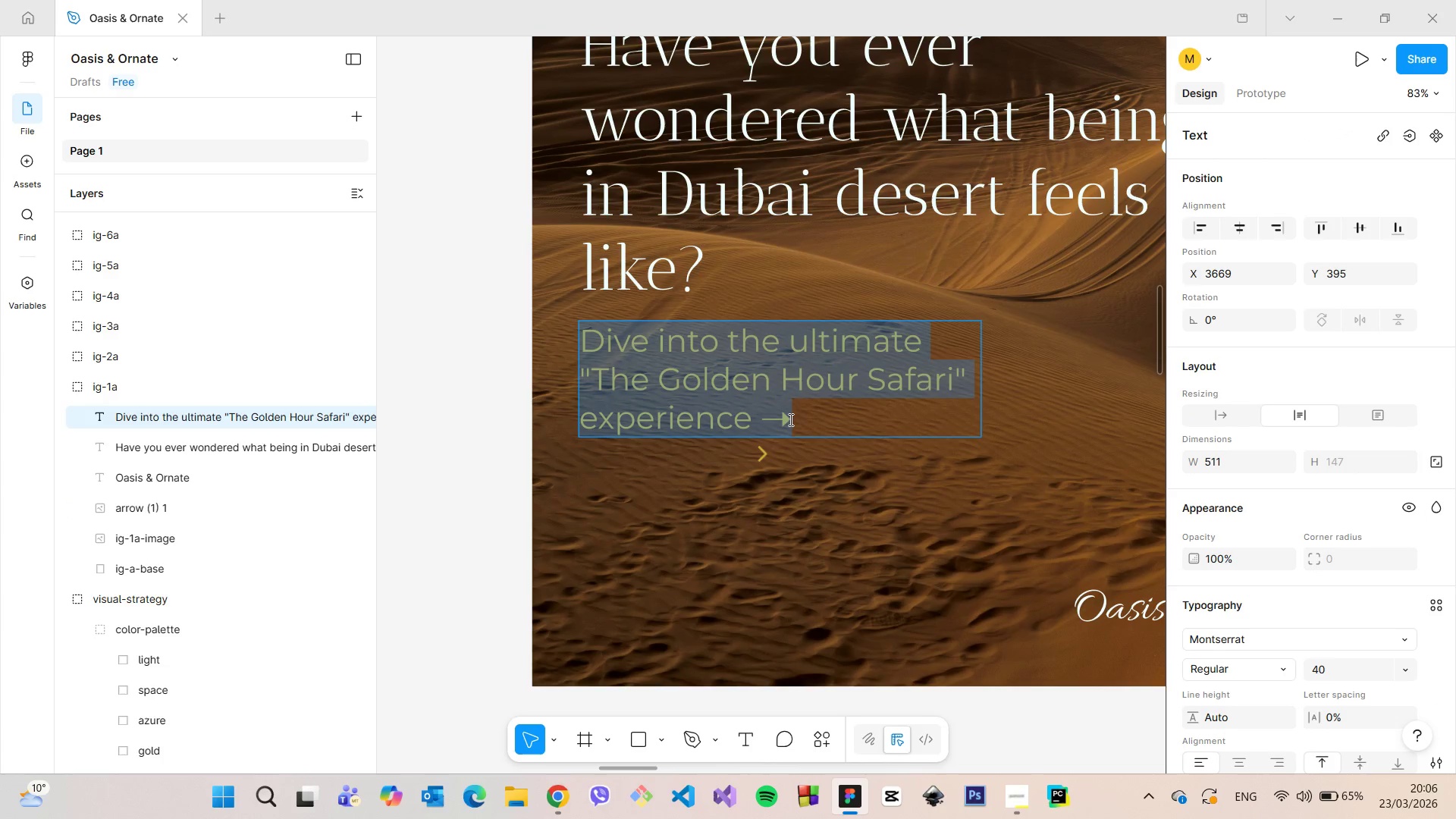 
left_click([789, 419])
 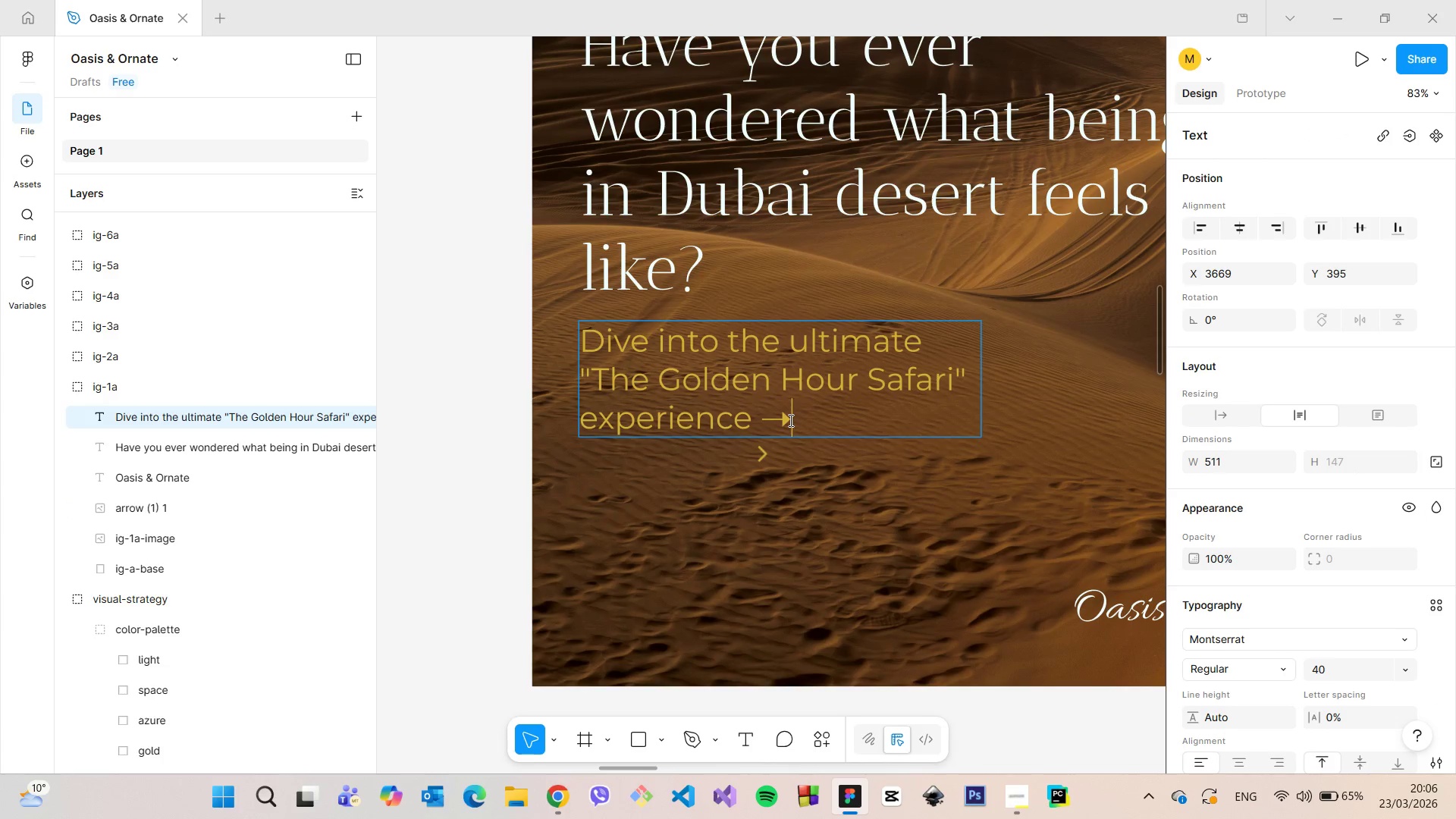 
key(Backspace)
 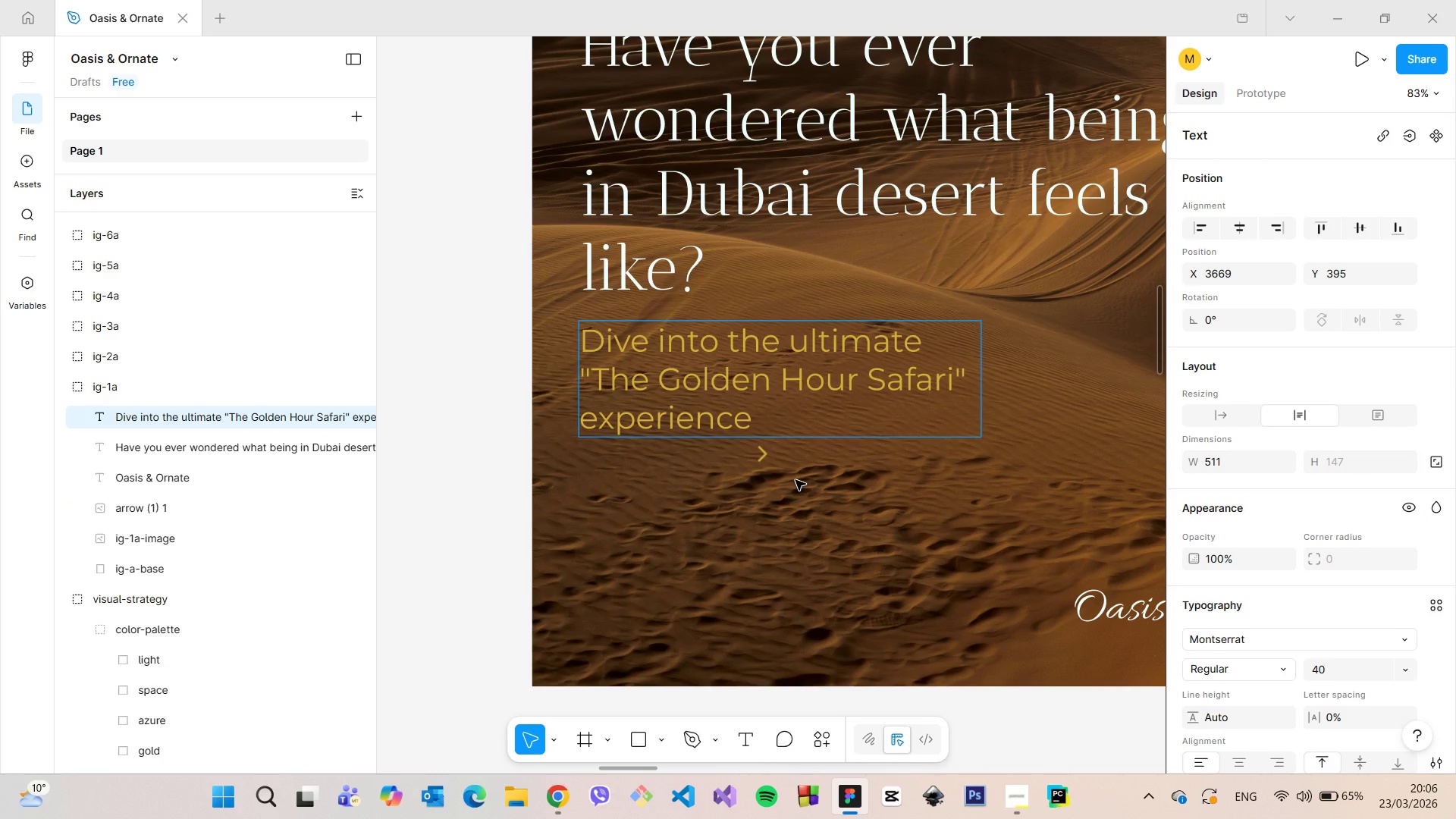 
left_click([795, 480])
 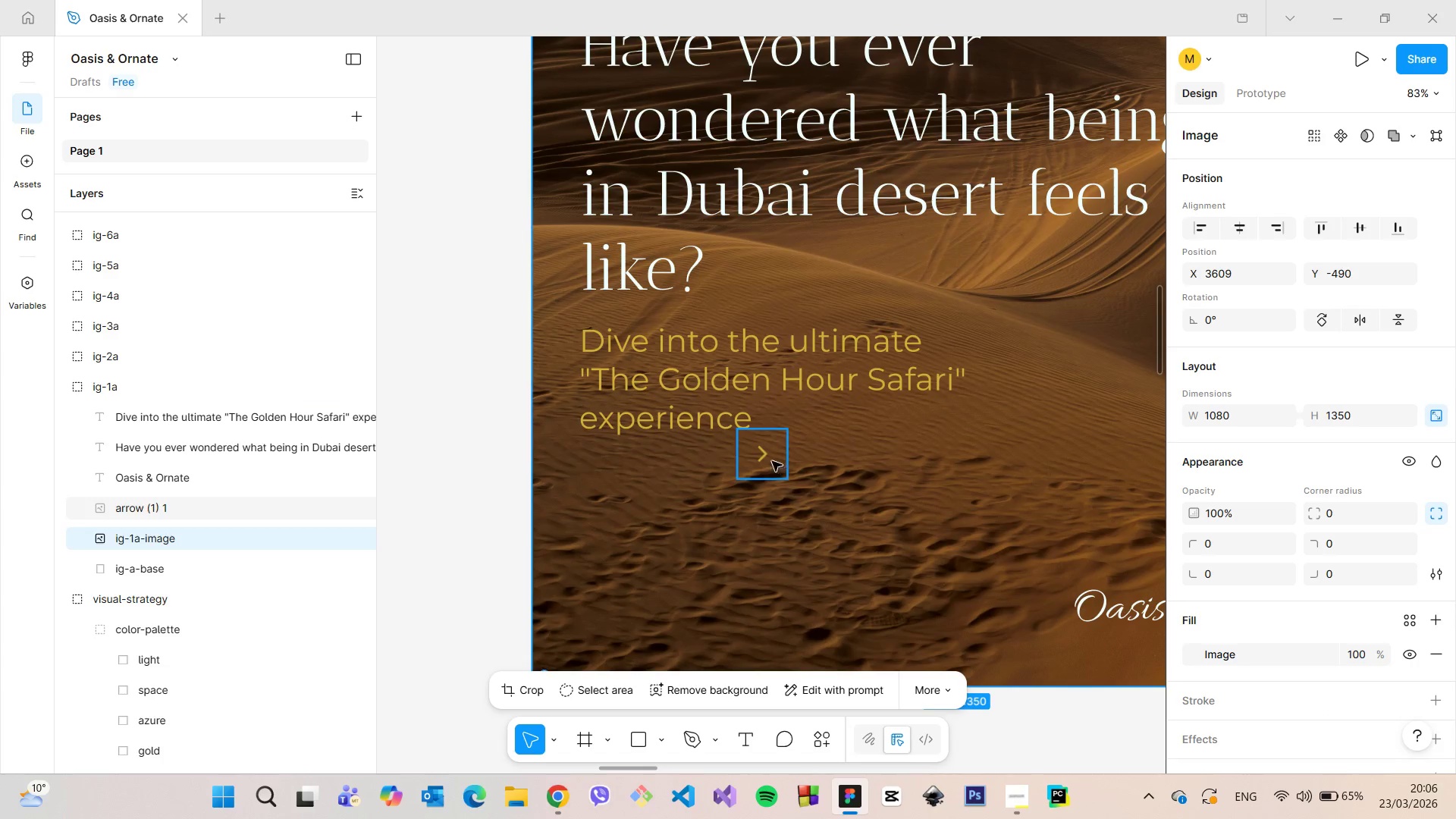 
left_click([771, 460])
 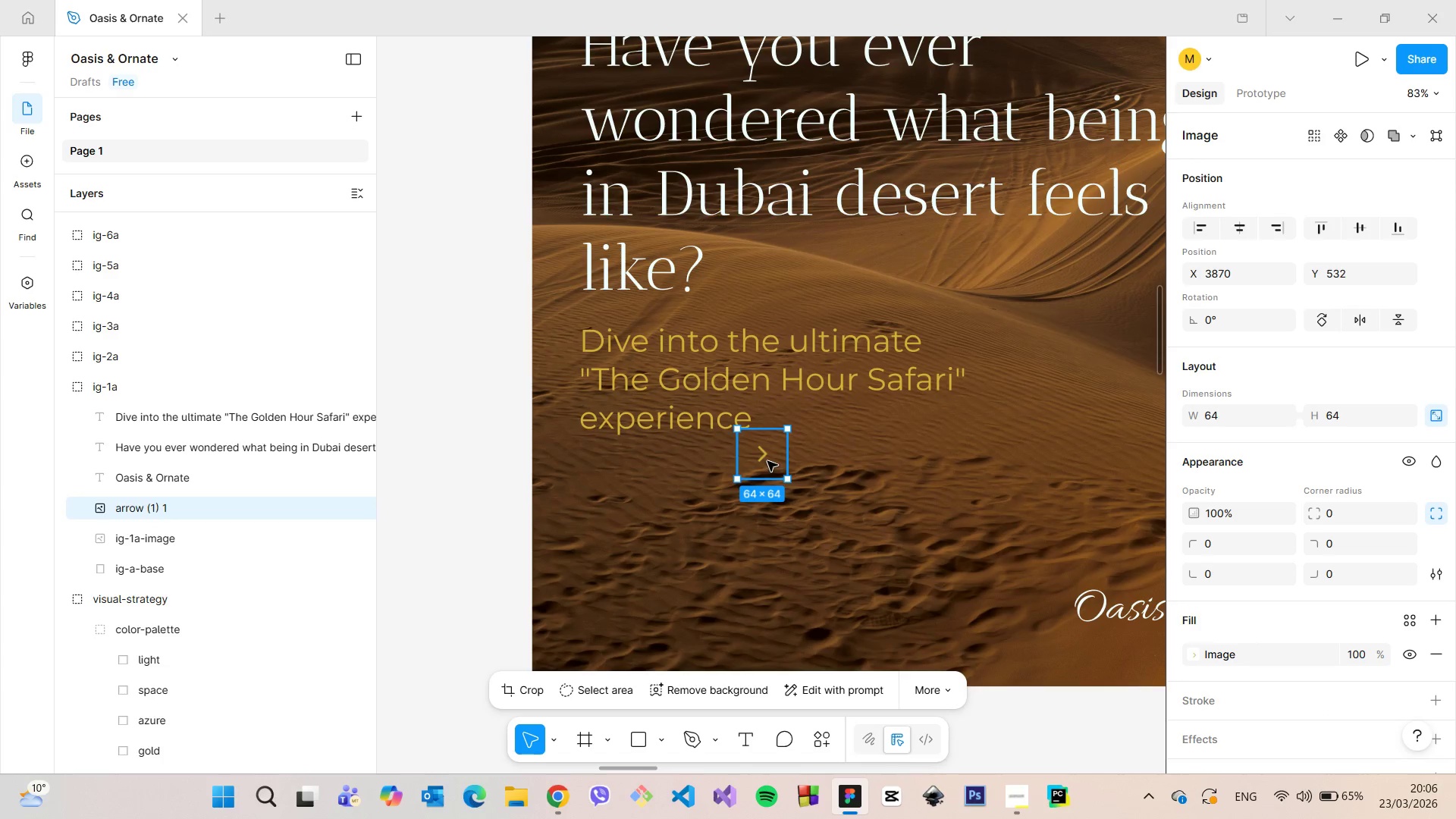 
left_click_drag(start_coordinate=[767, 461], to_coordinate=[776, 428])
 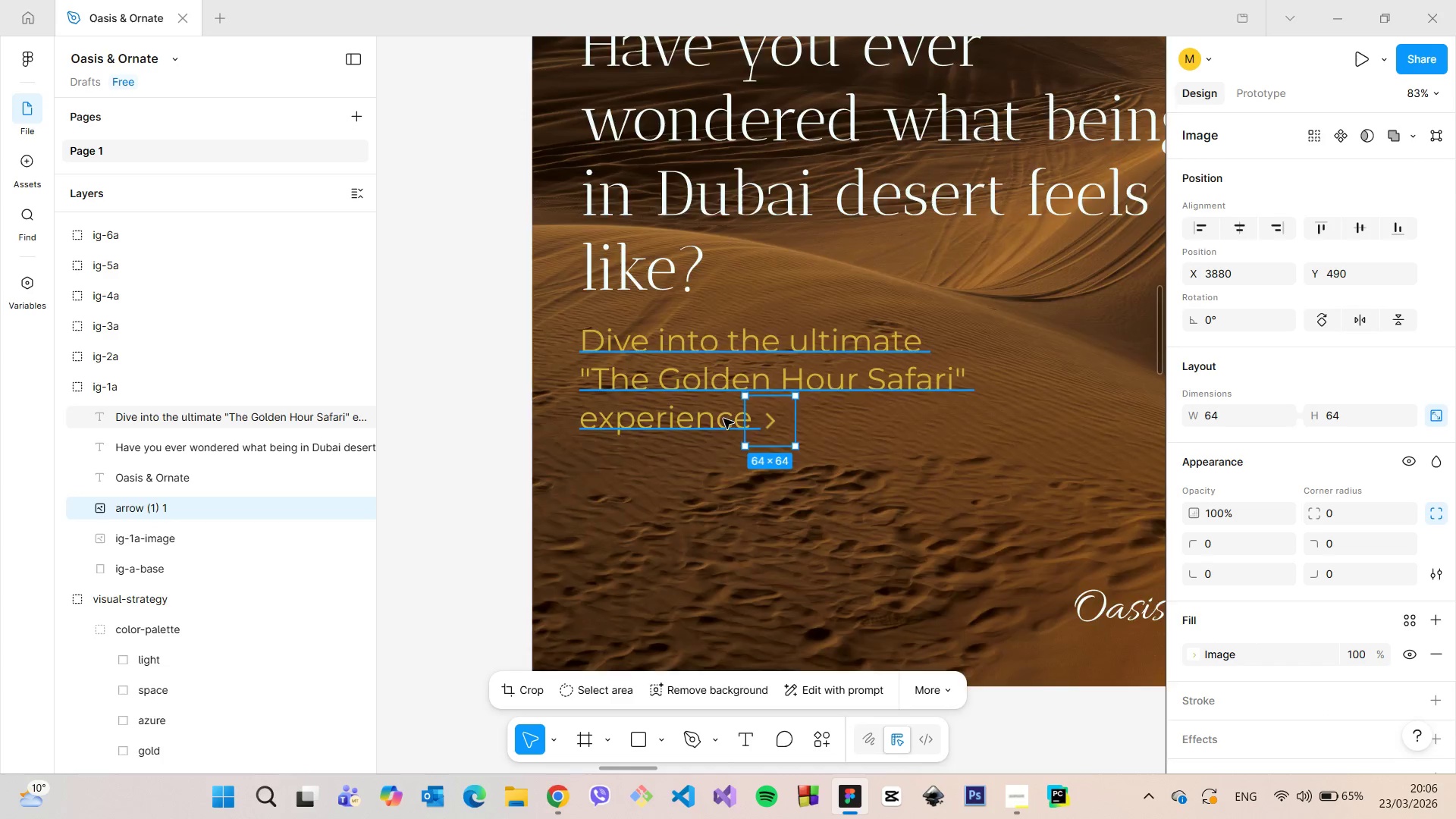 
scroll: coordinate [724, 419], scroll_direction: up, amount: 8.0
 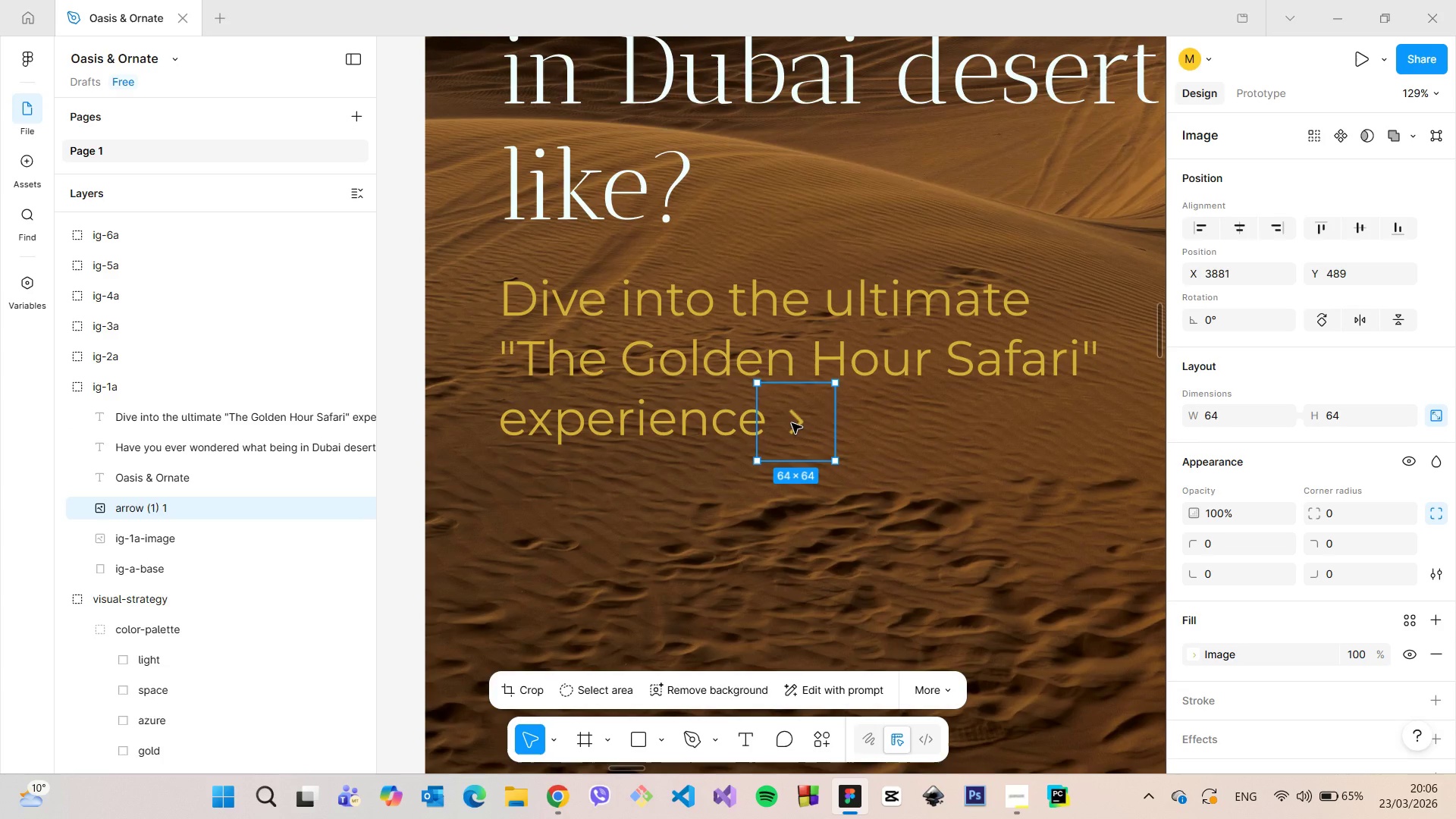 
left_click([527, 565])
 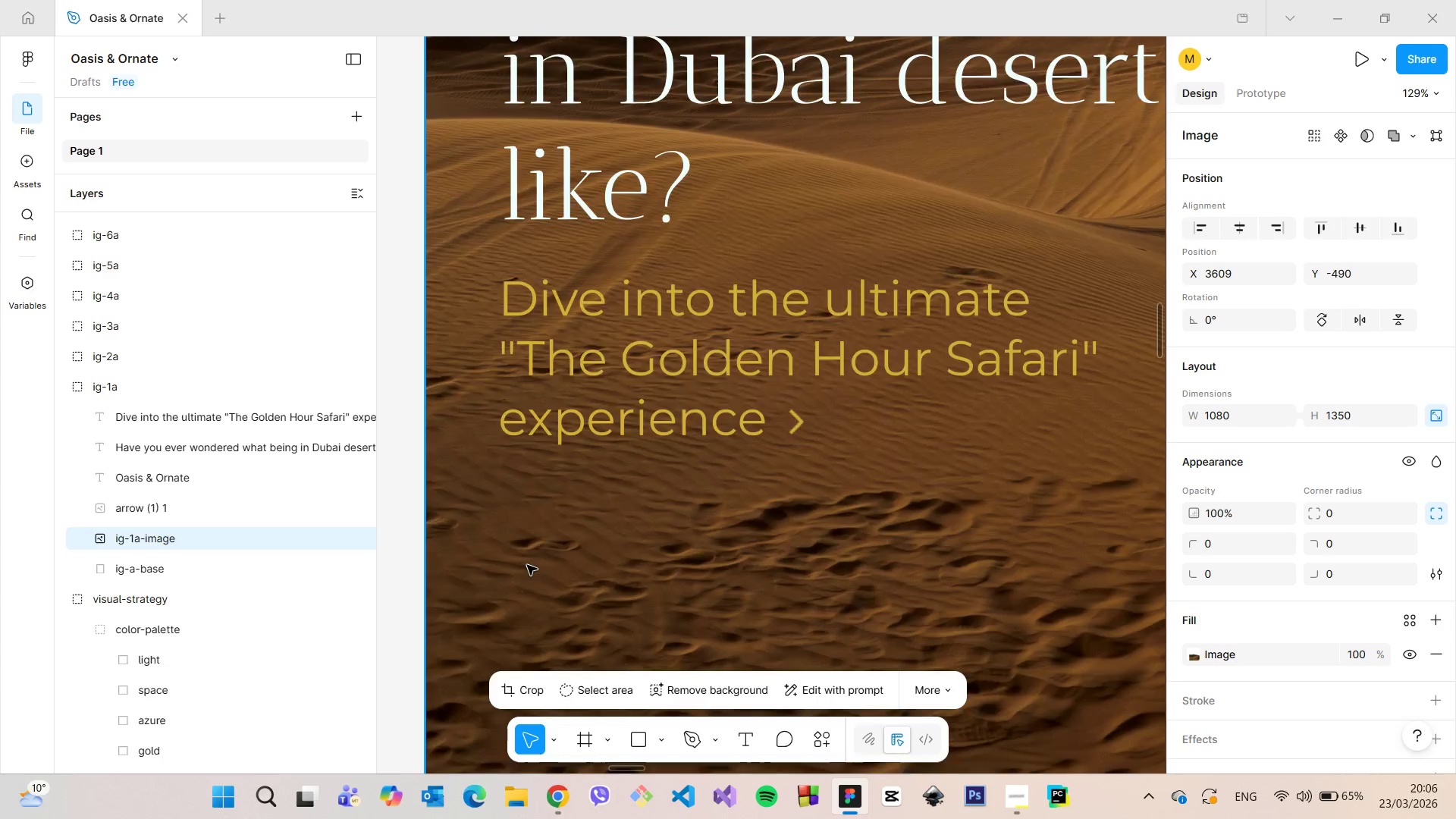 
scroll: coordinate [527, 565], scroll_direction: down, amount: 6.0
 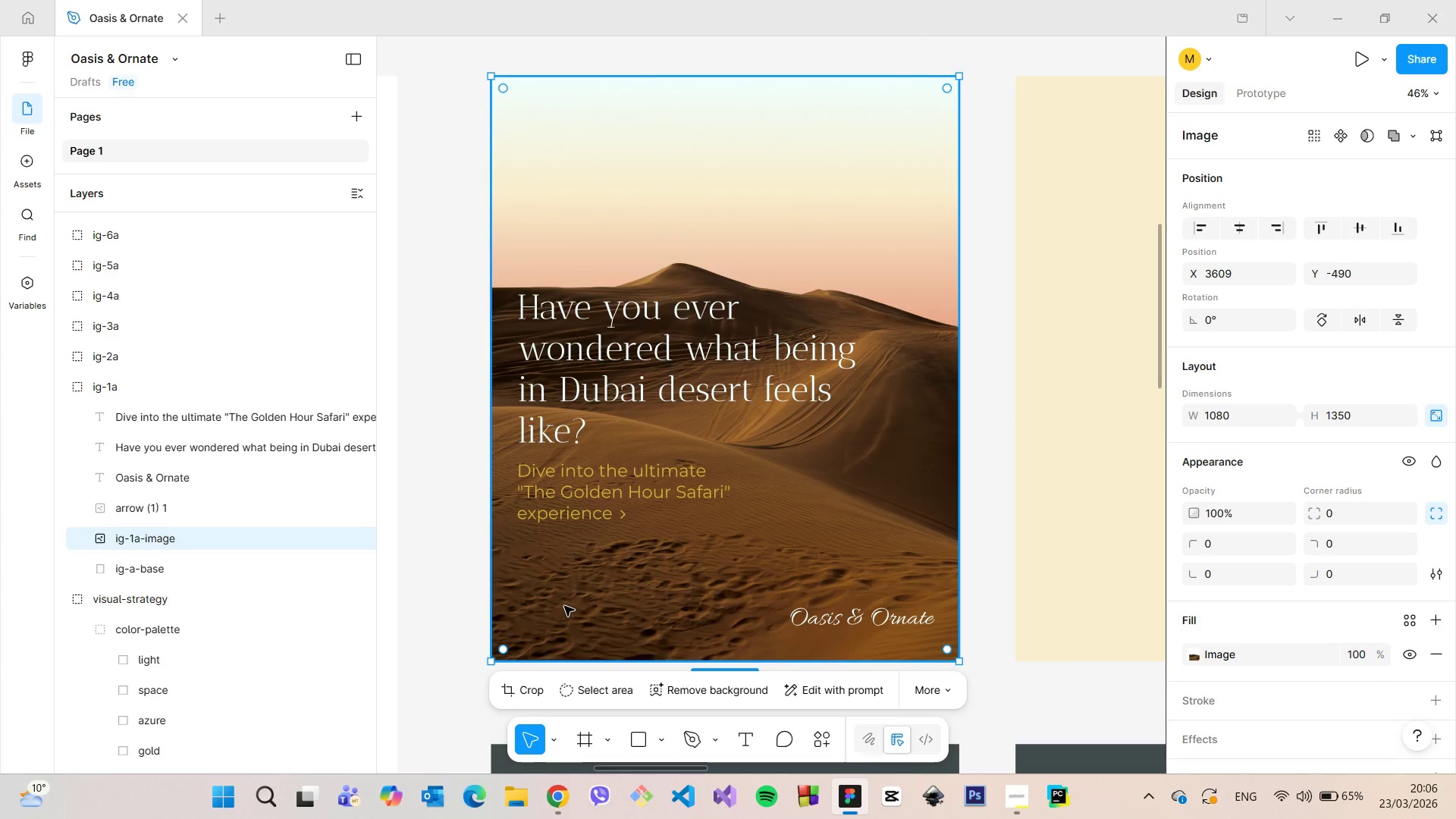 
scroll: coordinate [604, 544], scroll_direction: up, amount: 14.0
 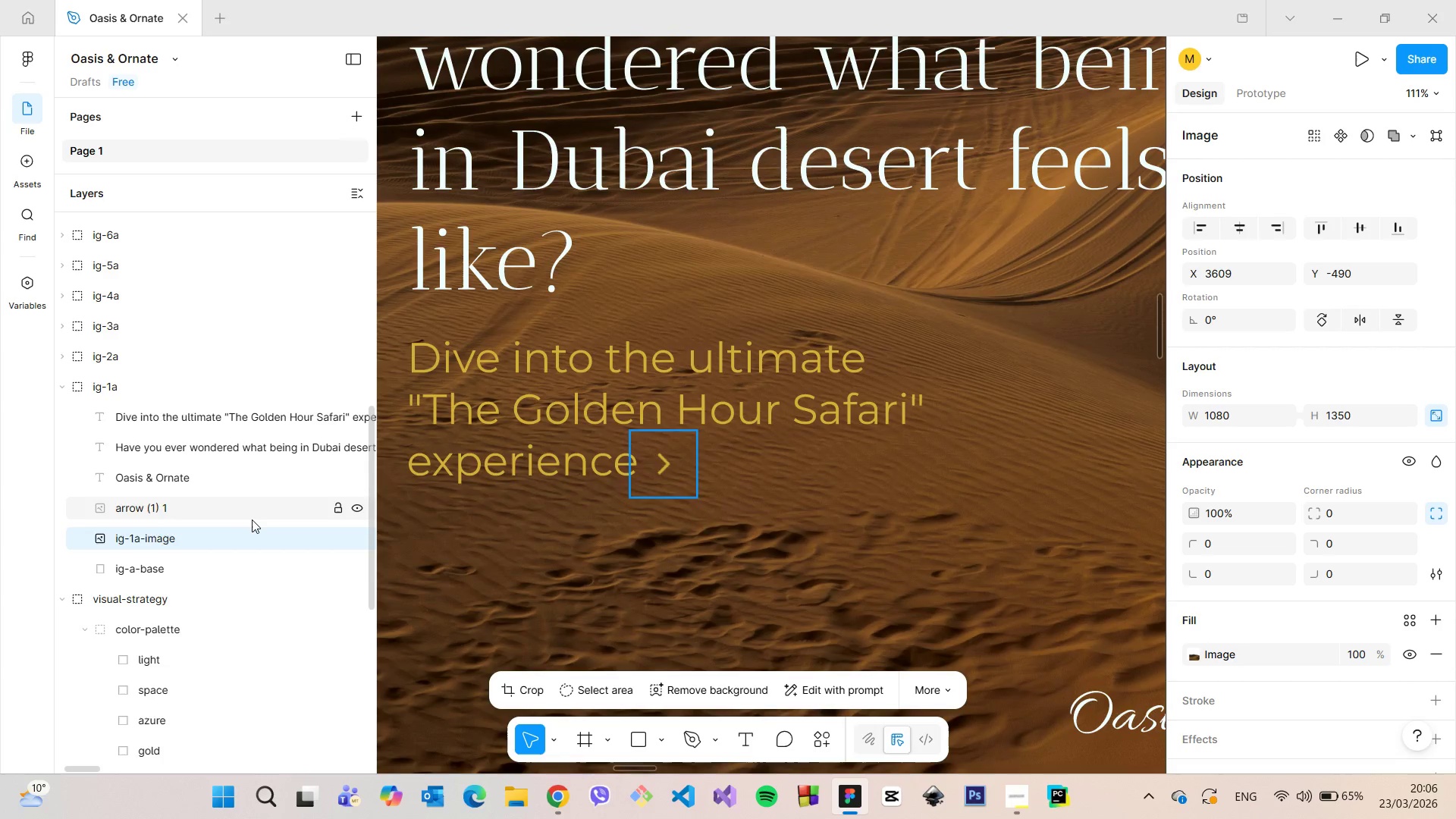 
left_click([249, 519])
 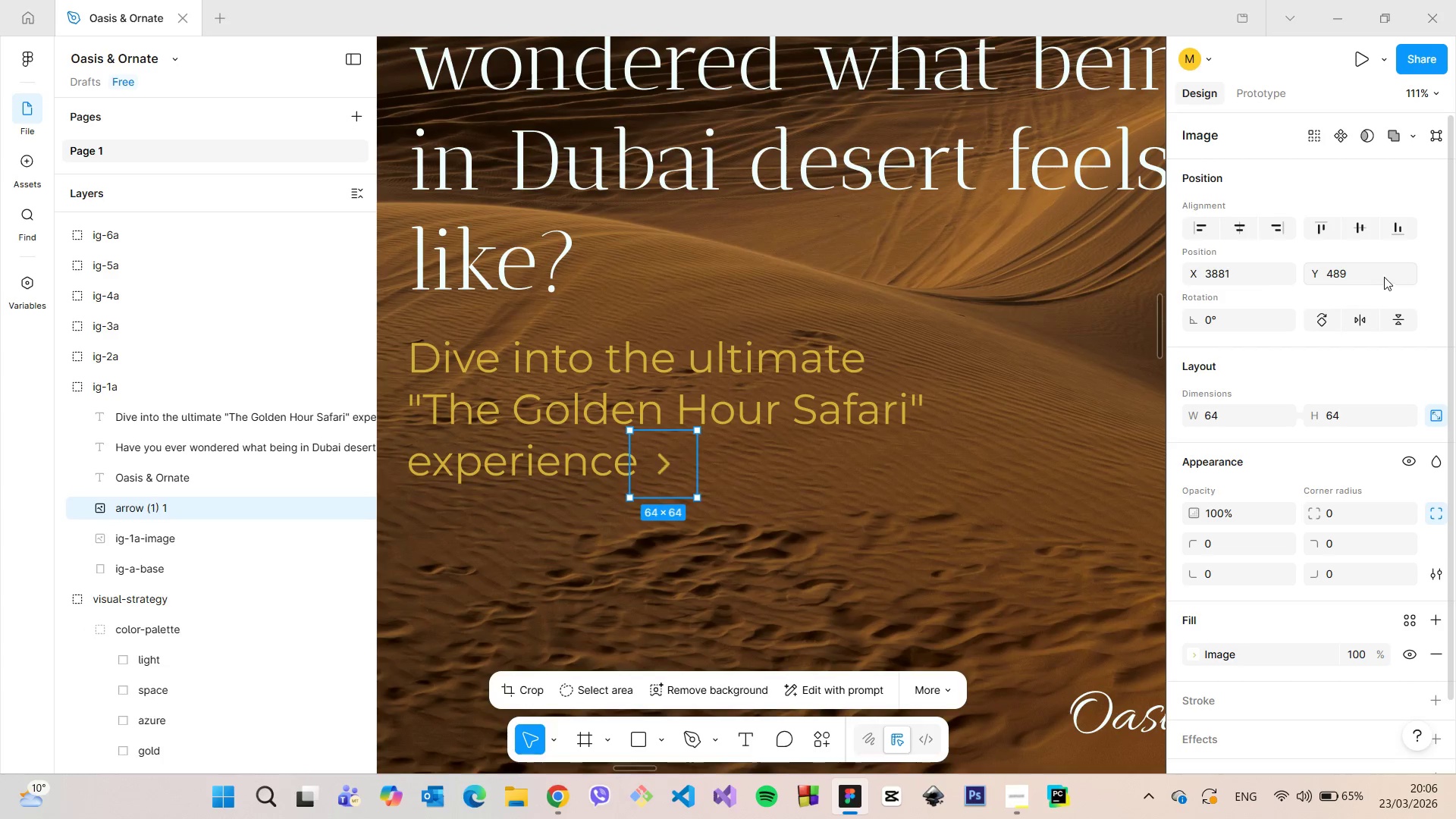 
left_click([1372, 274])
 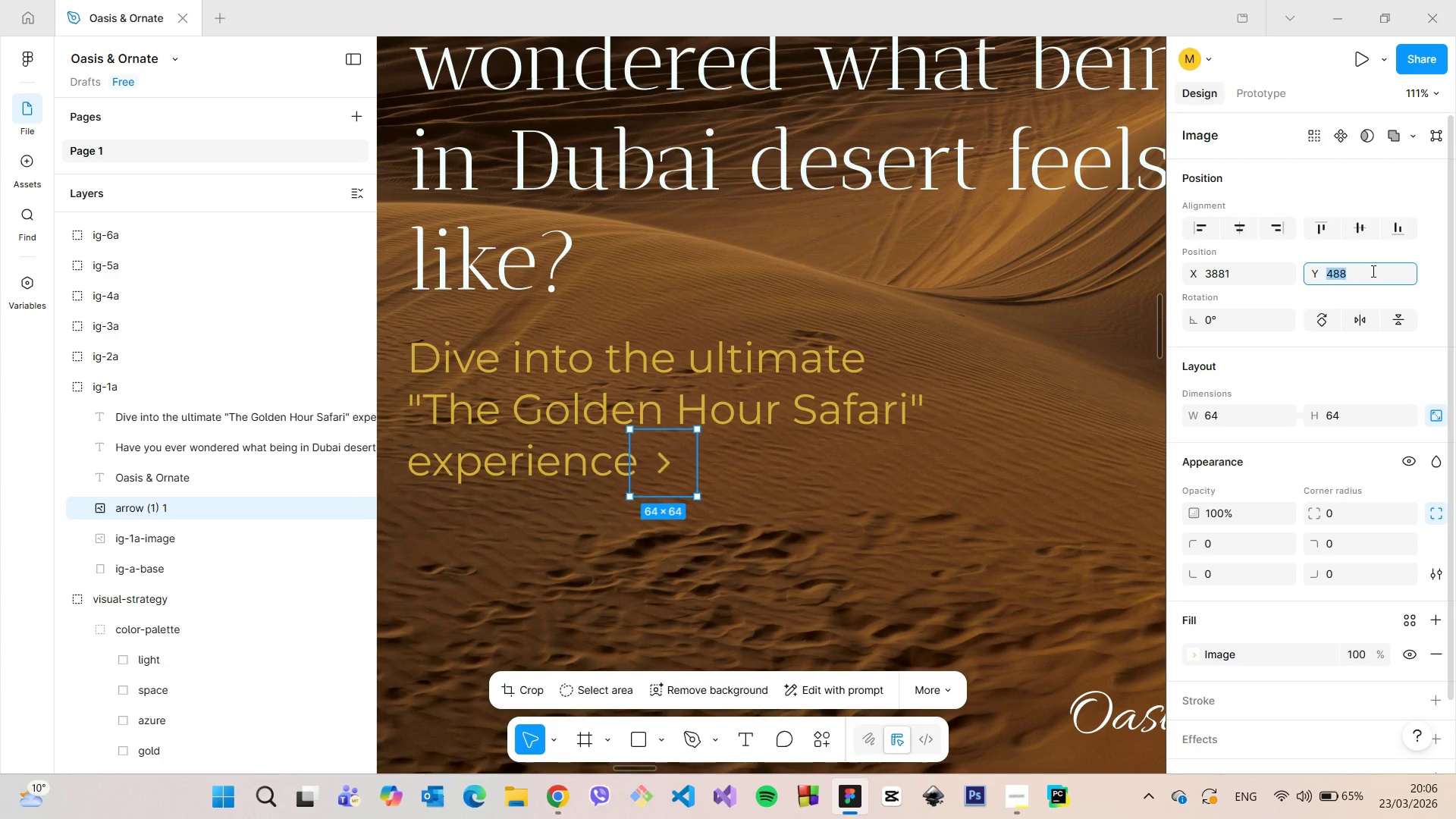 
key(ArrowDown)
 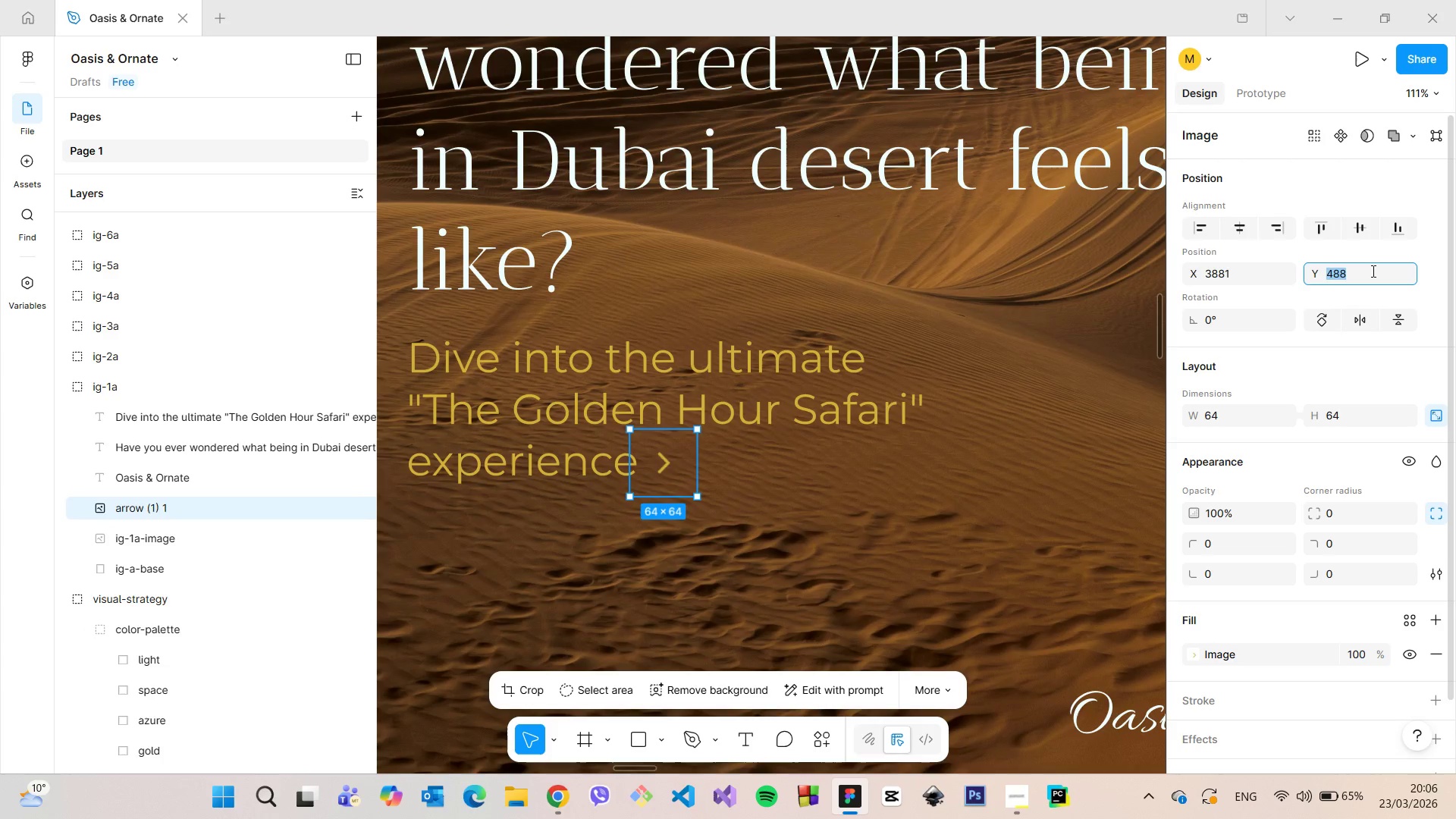 
key(ArrowDown)
 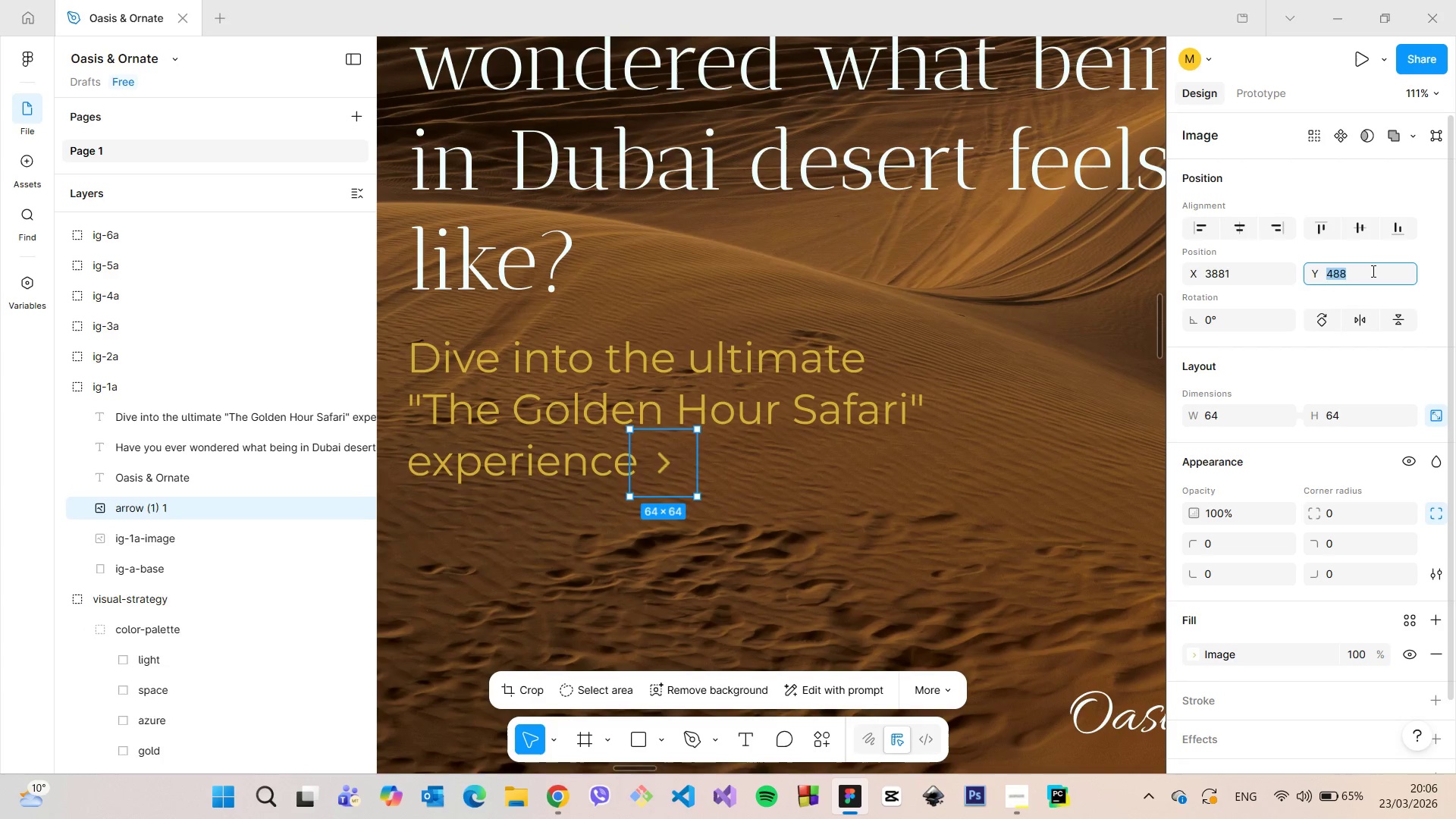 
key(ArrowUp)
 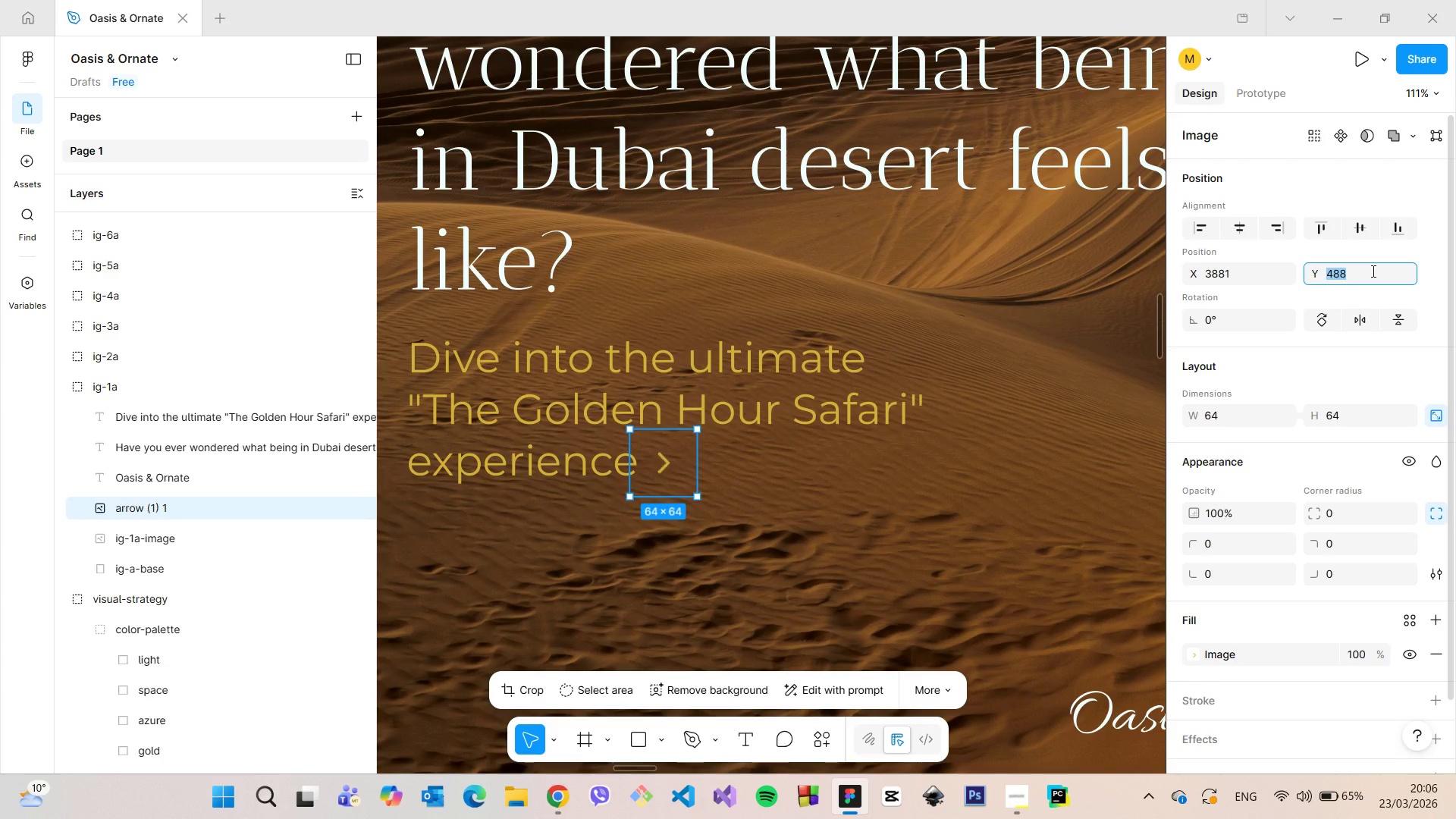 
key(ArrowUp)
 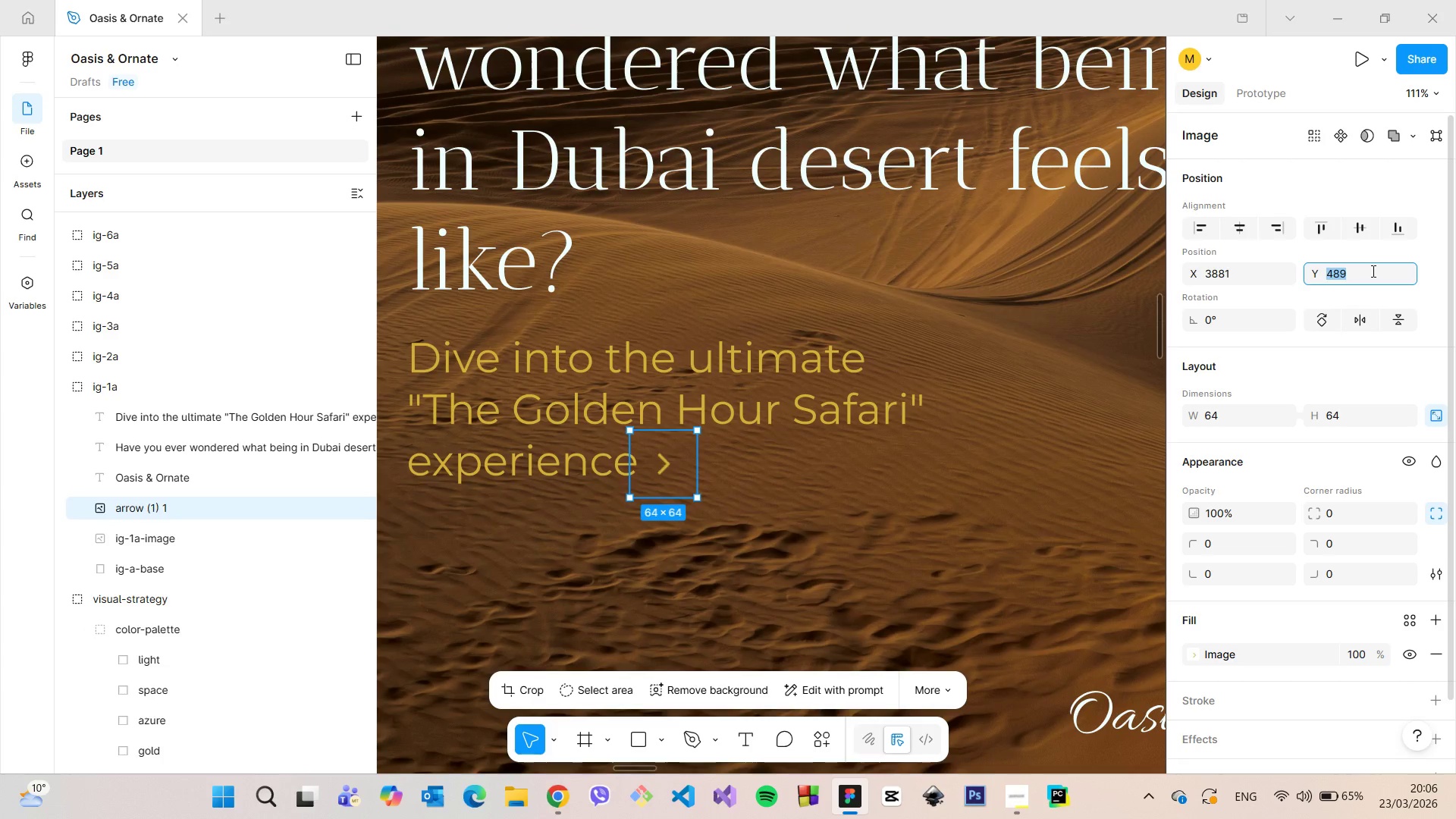 
key(ArrowUp)
 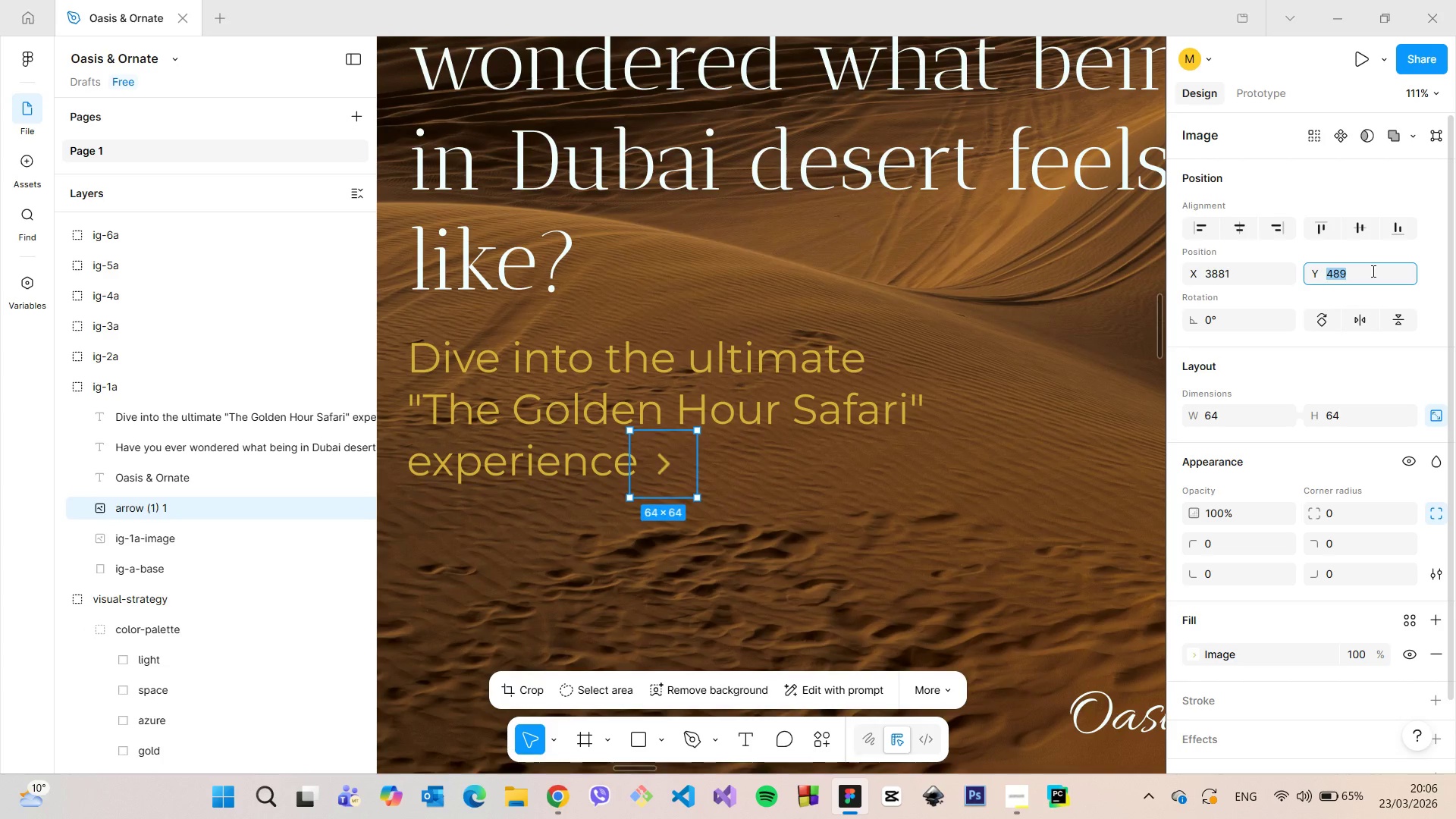 
key(ArrowDown)
 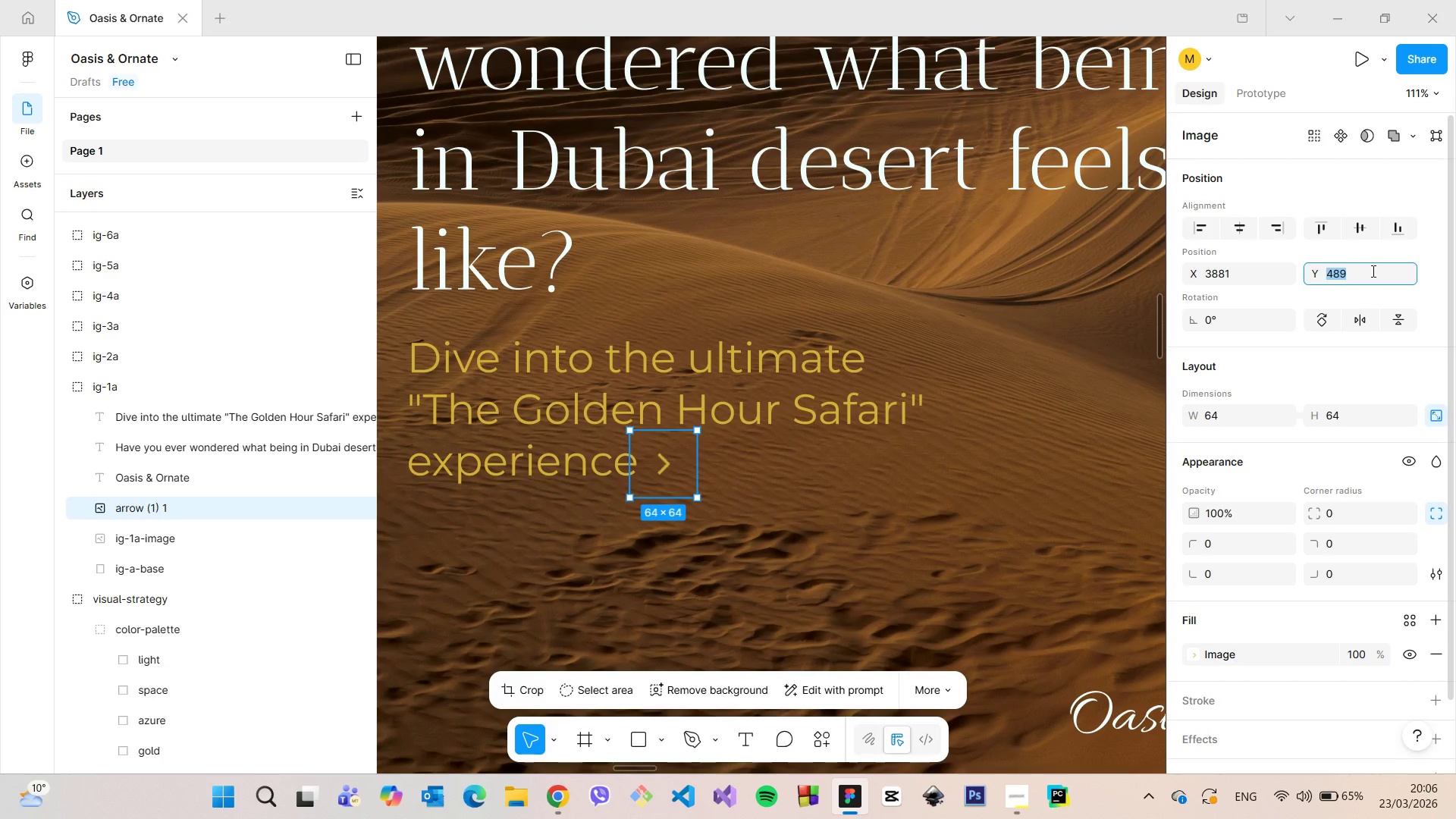 
key(ArrowDown)
 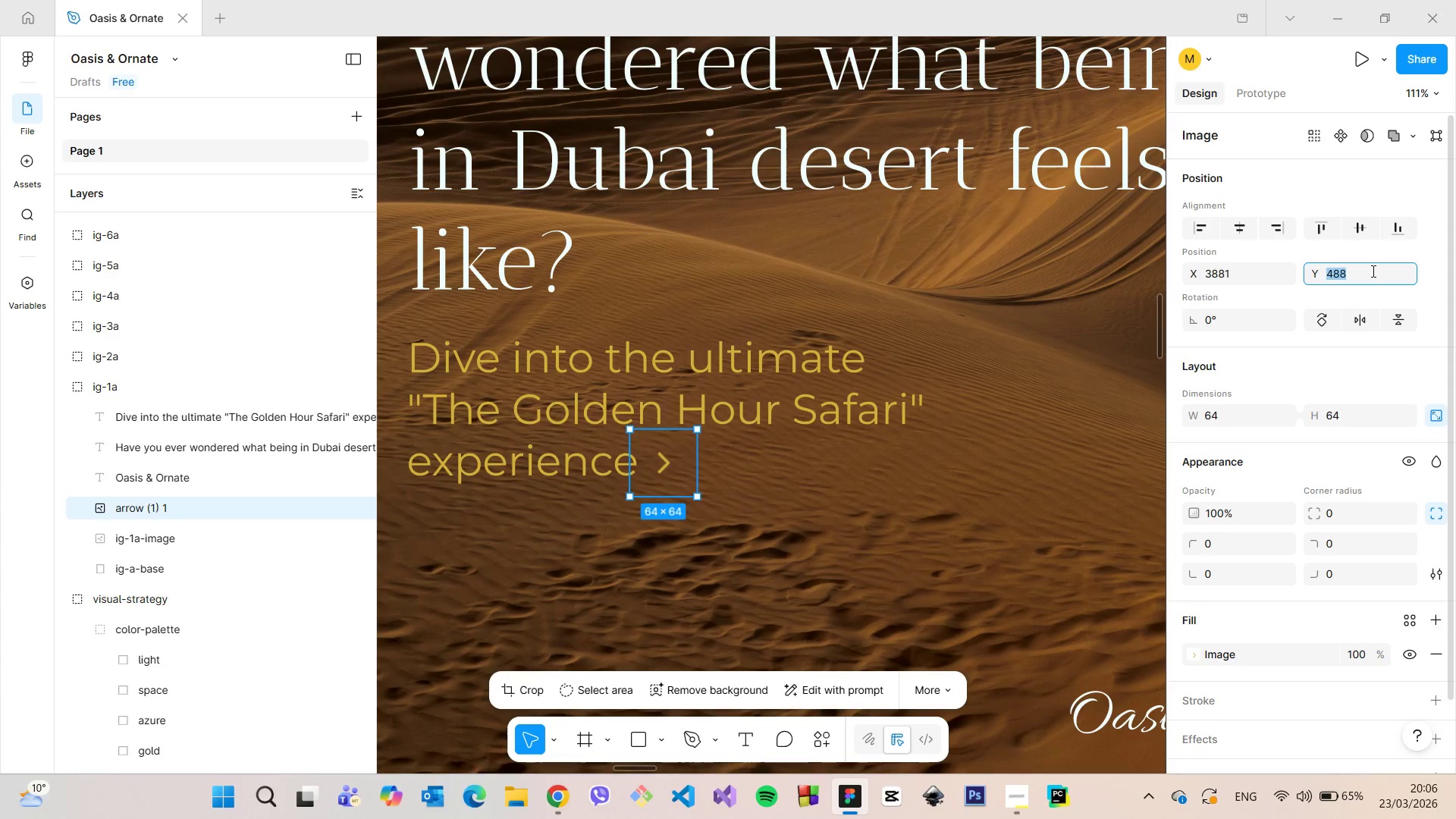 
key(ArrowUp)
 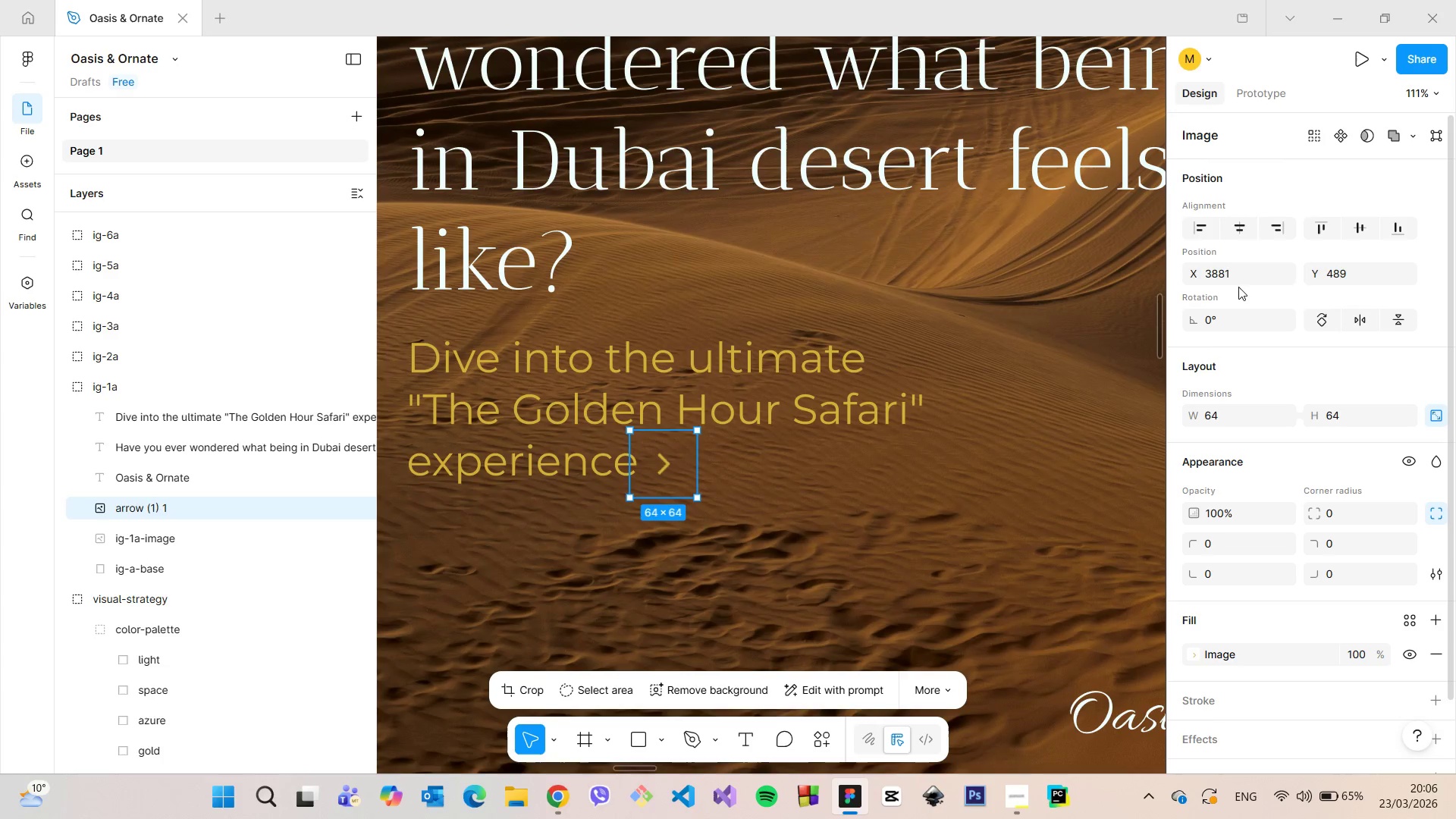 
double_click([1236, 283])
 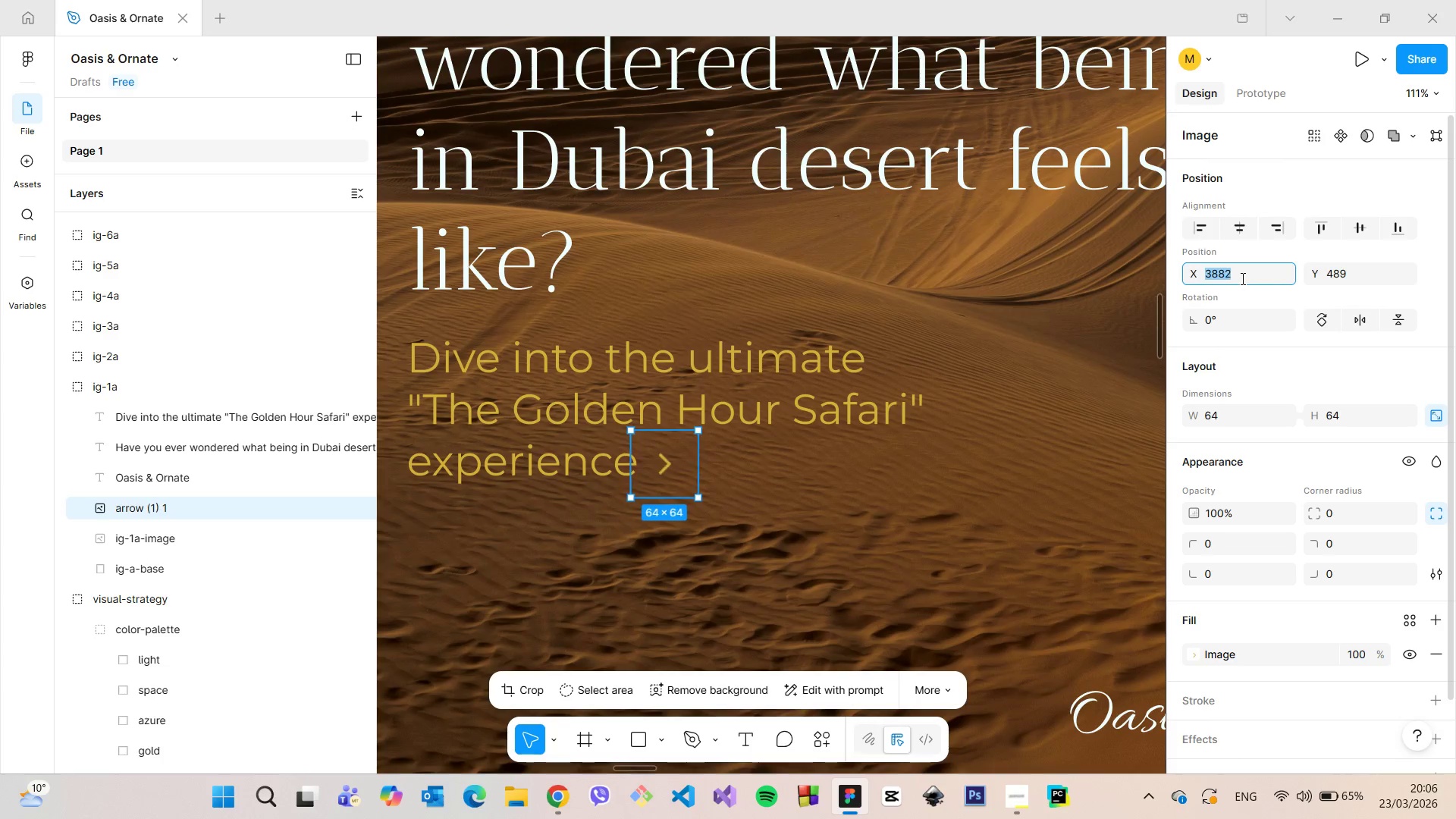 
key(ArrowUp)
 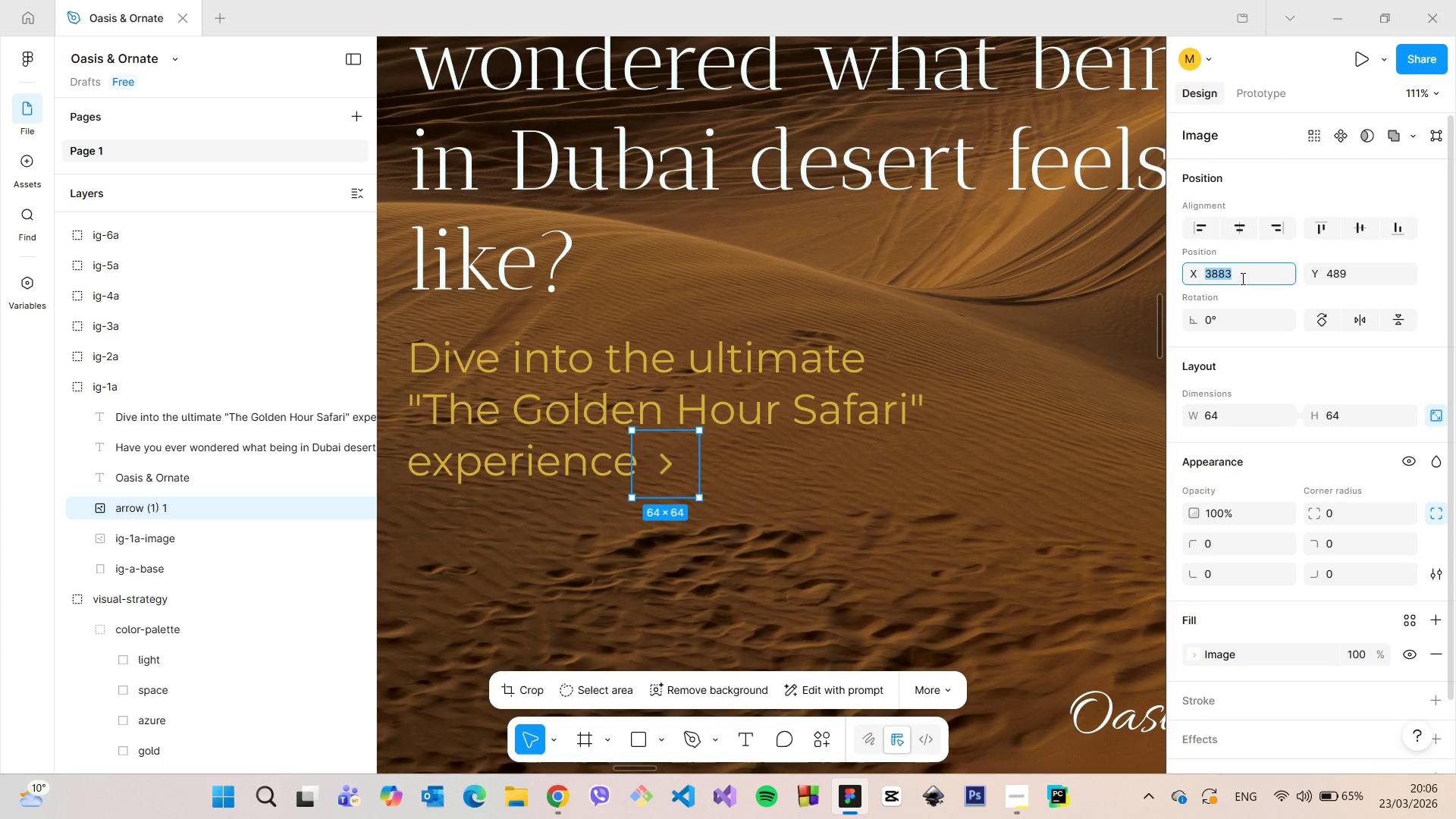 
key(ArrowUp)
 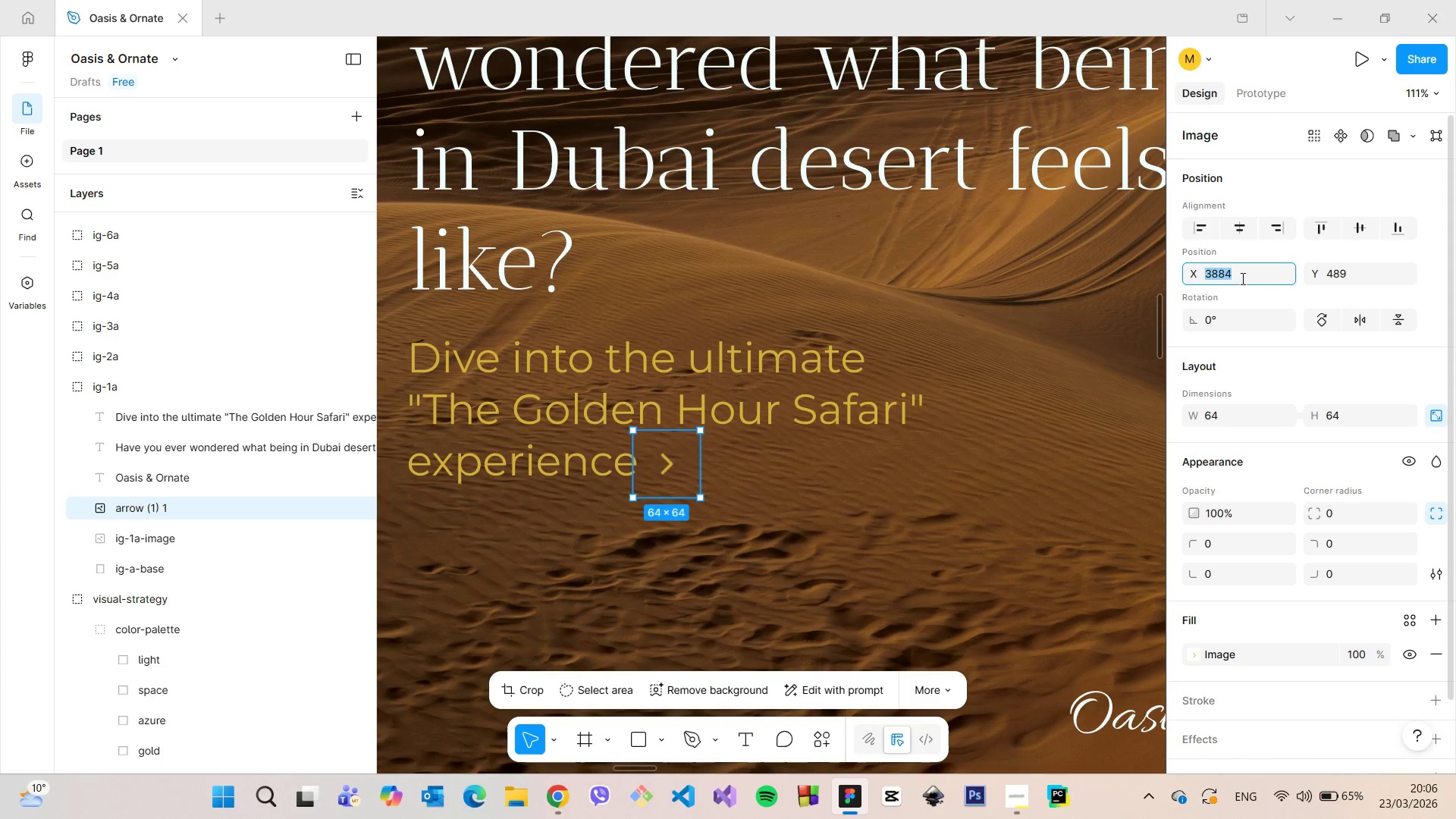 
key(ArrowUp)
 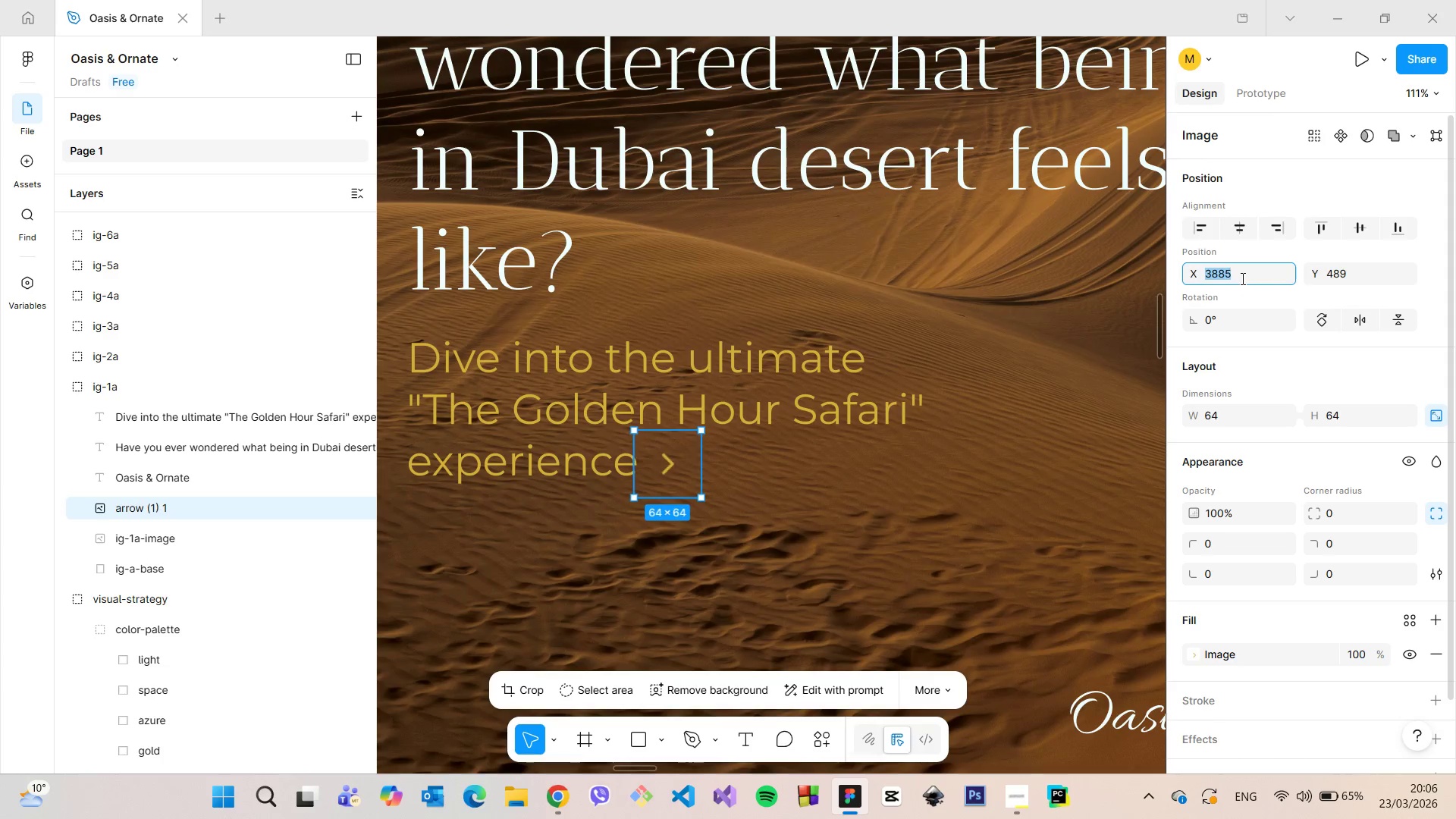 
key(ArrowUp)
 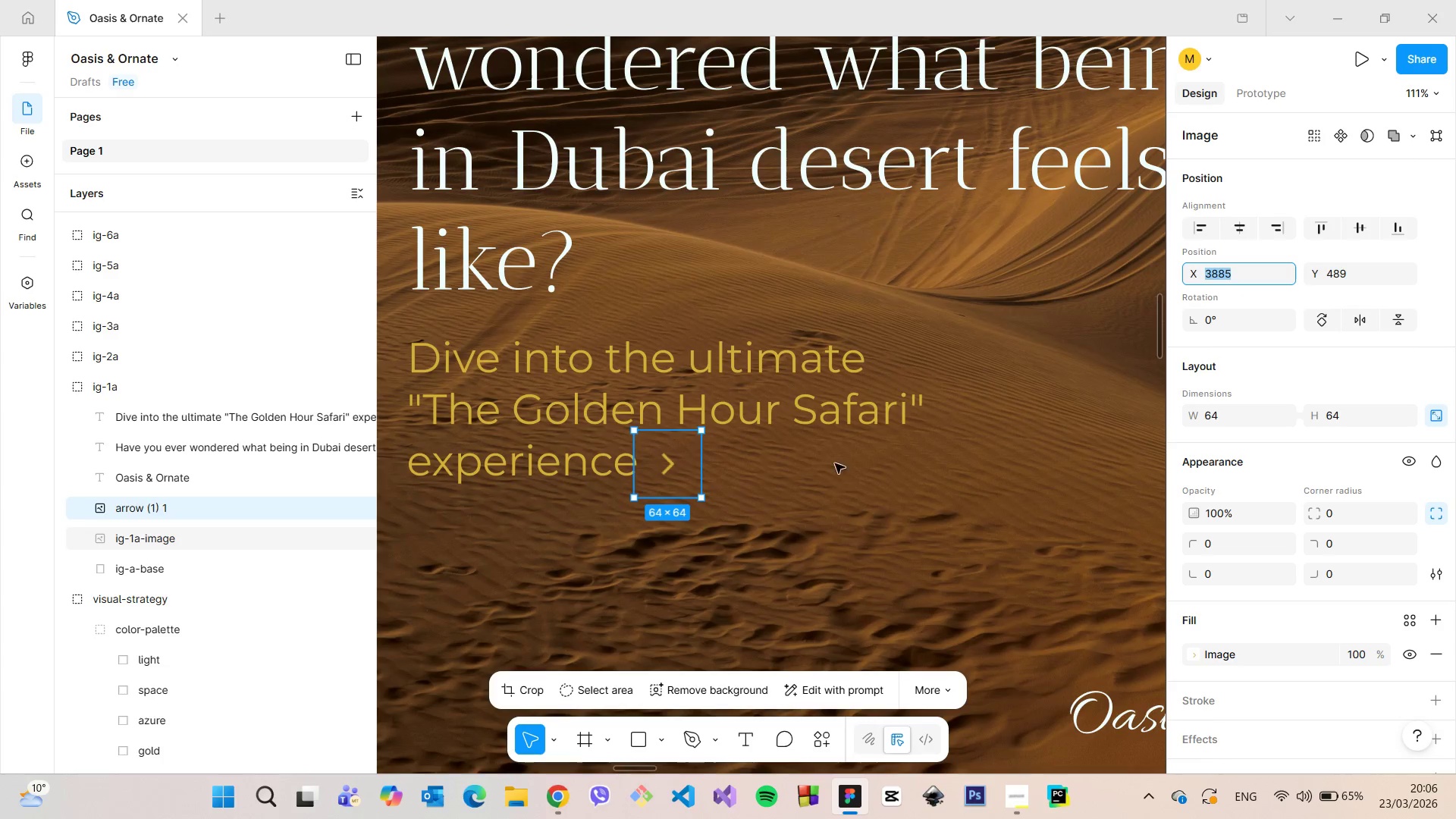 
left_click([830, 494])
 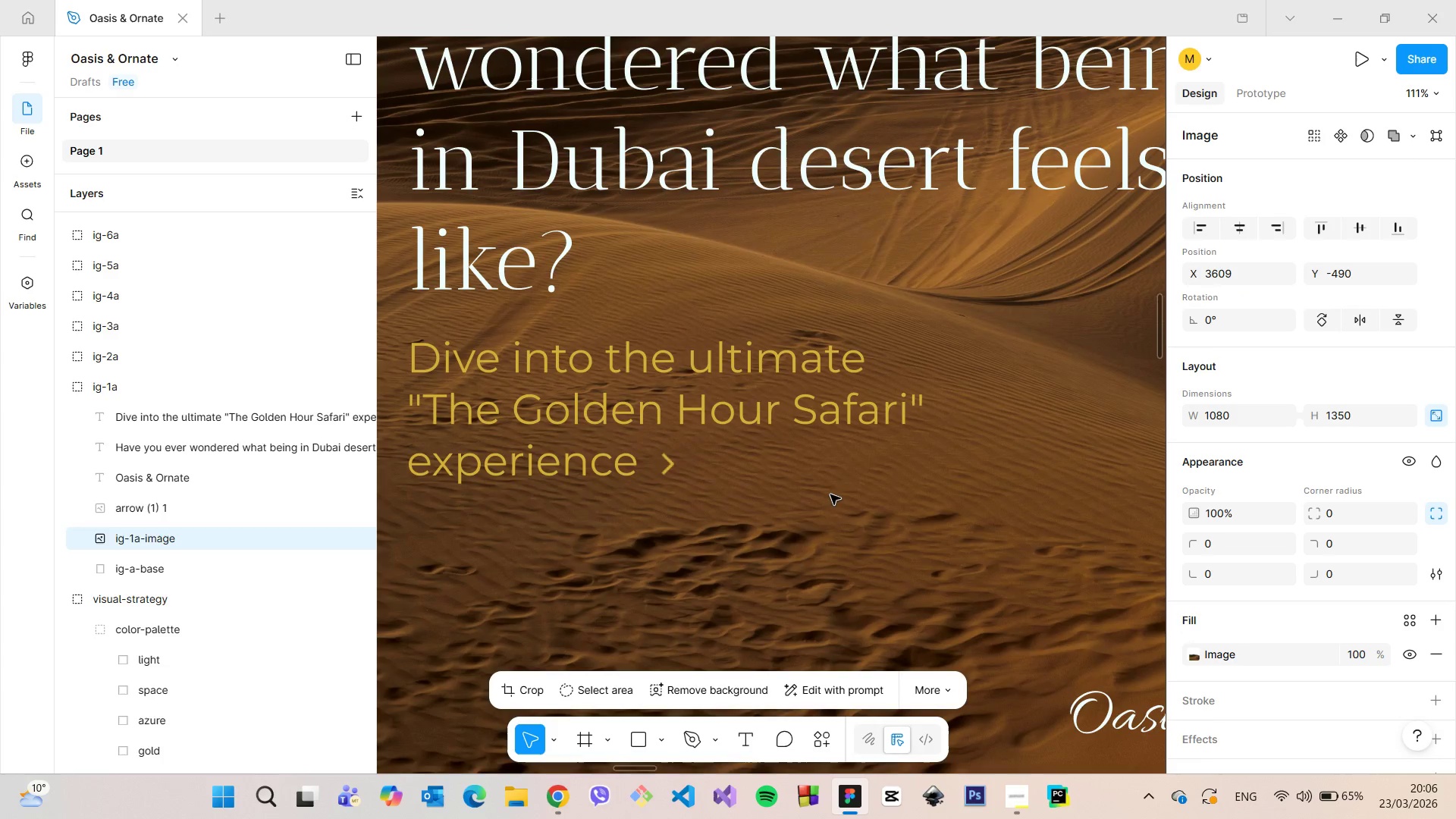 
scroll: coordinate [830, 494], scroll_direction: down, amount: 4.0
 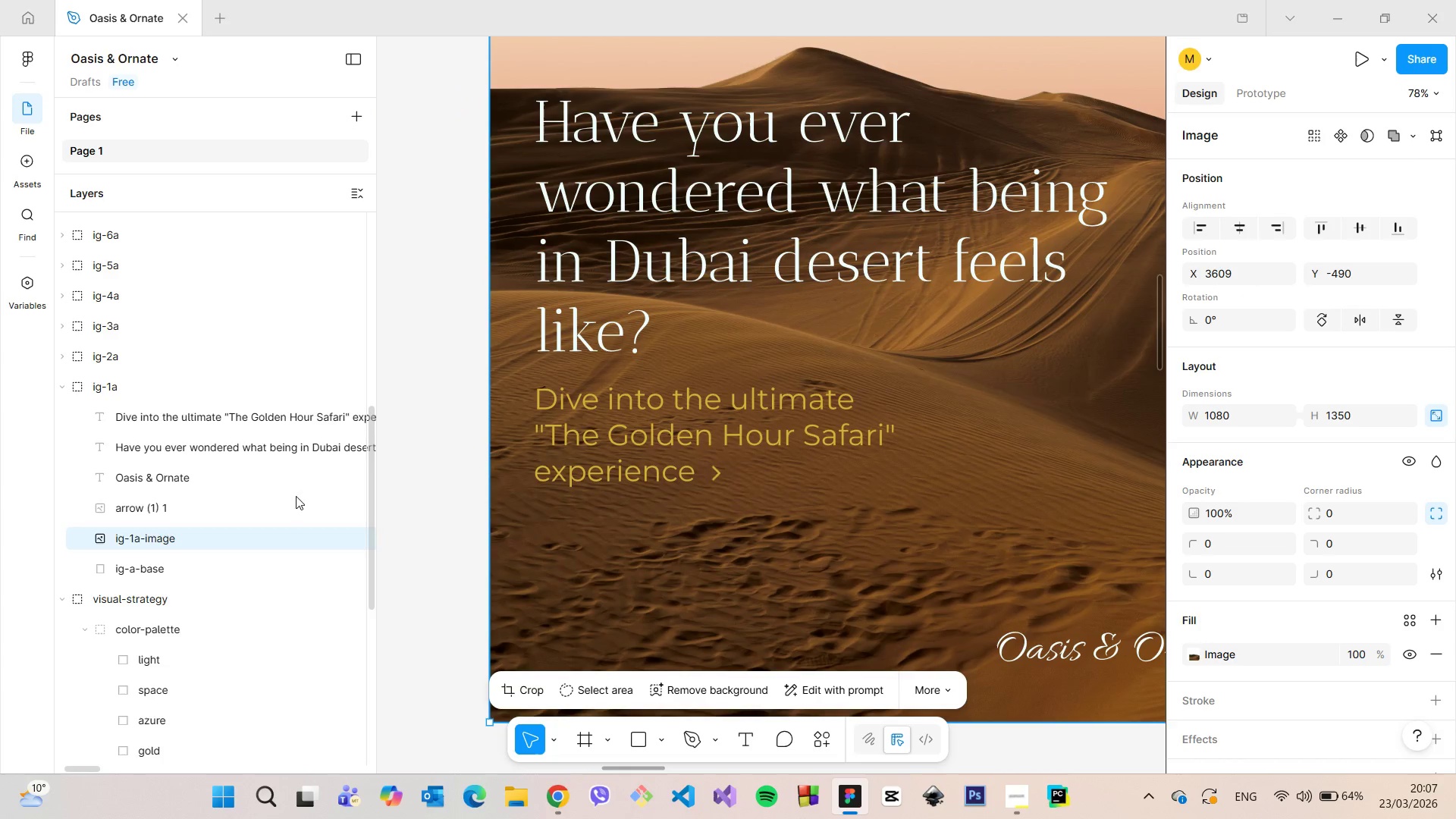 
left_click([242, 496])
 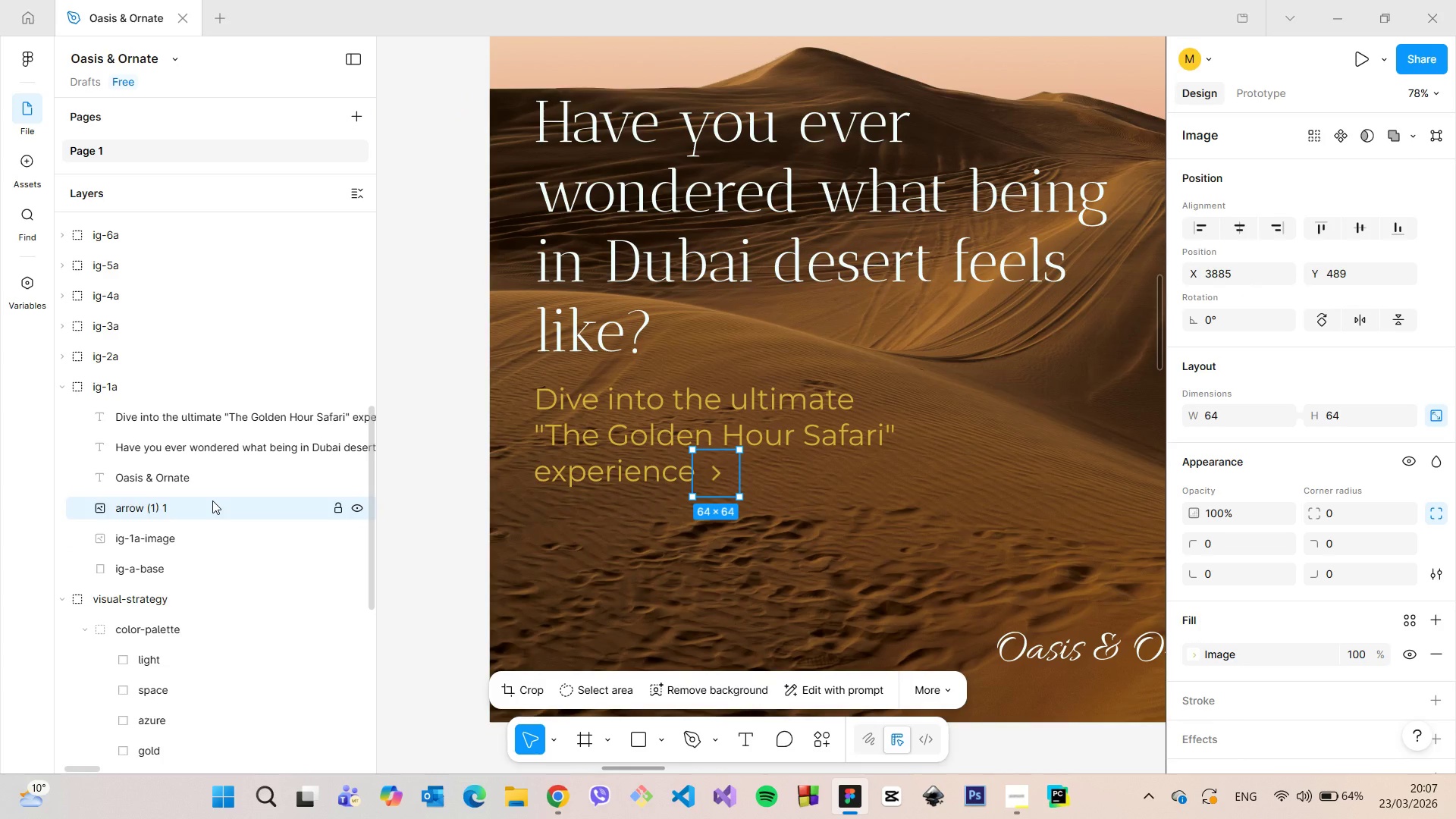 
double_click([212, 500])
 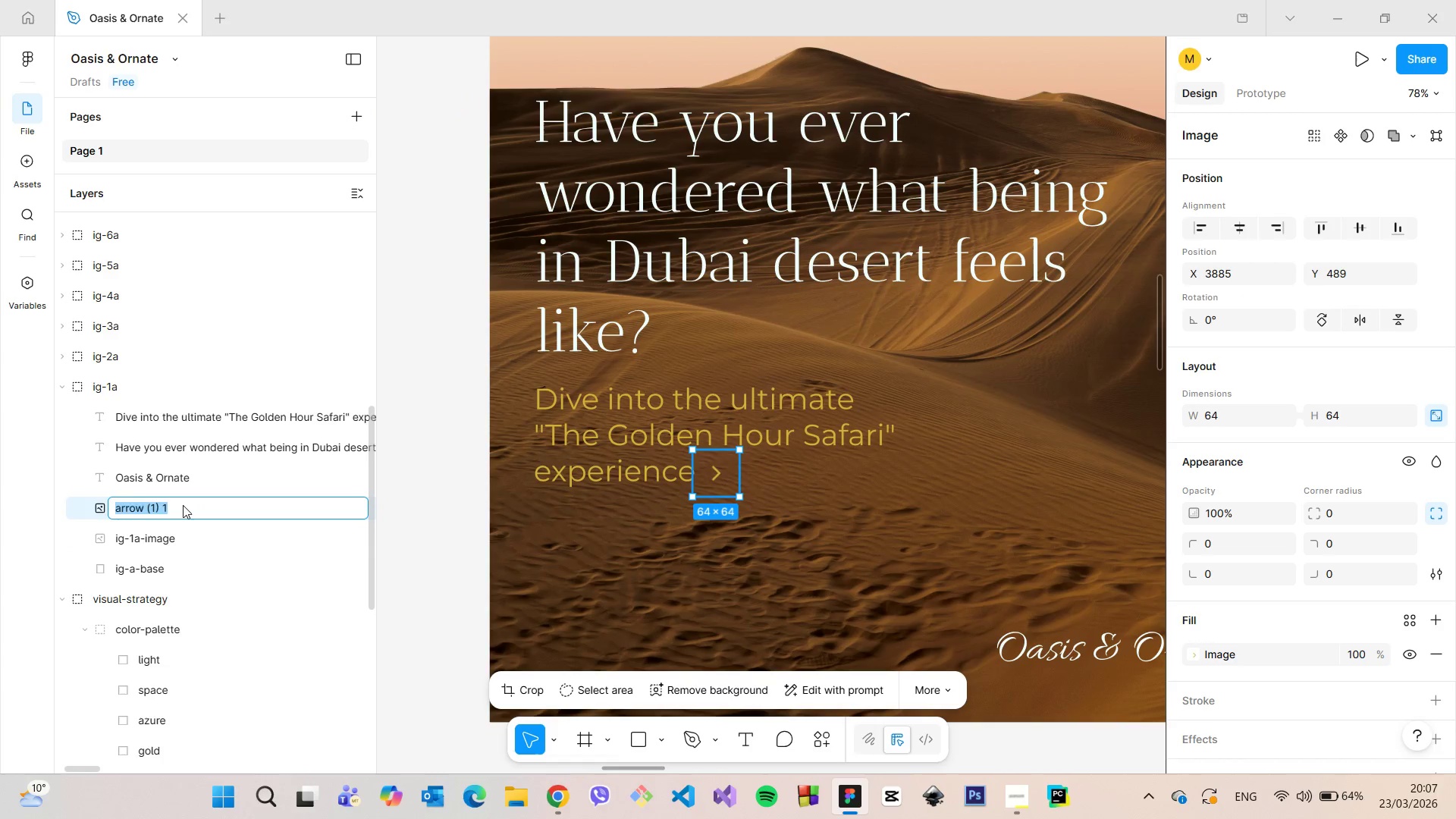 
triple_click([183, 505])